 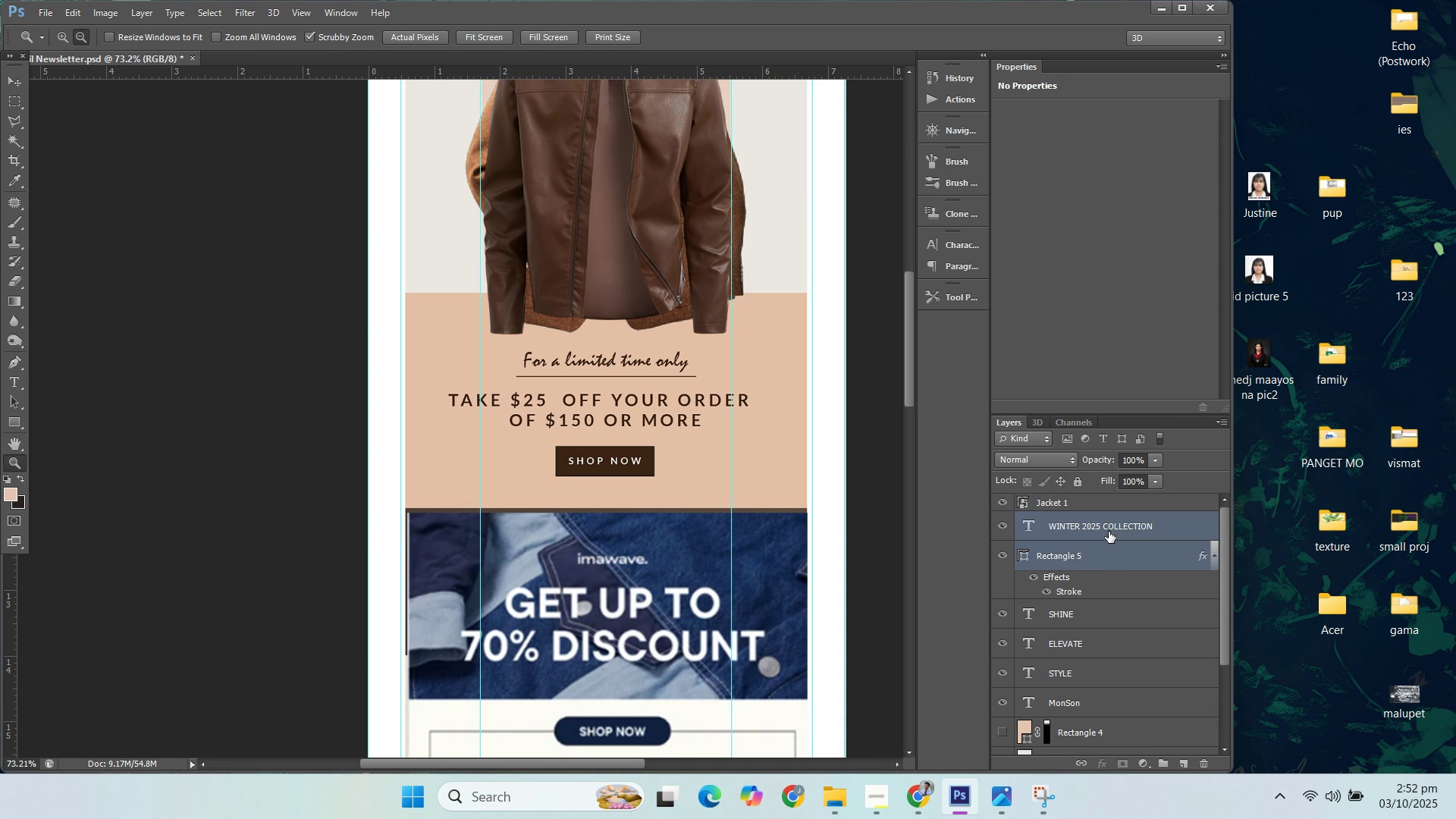 
key(Control+ControlLeft)
 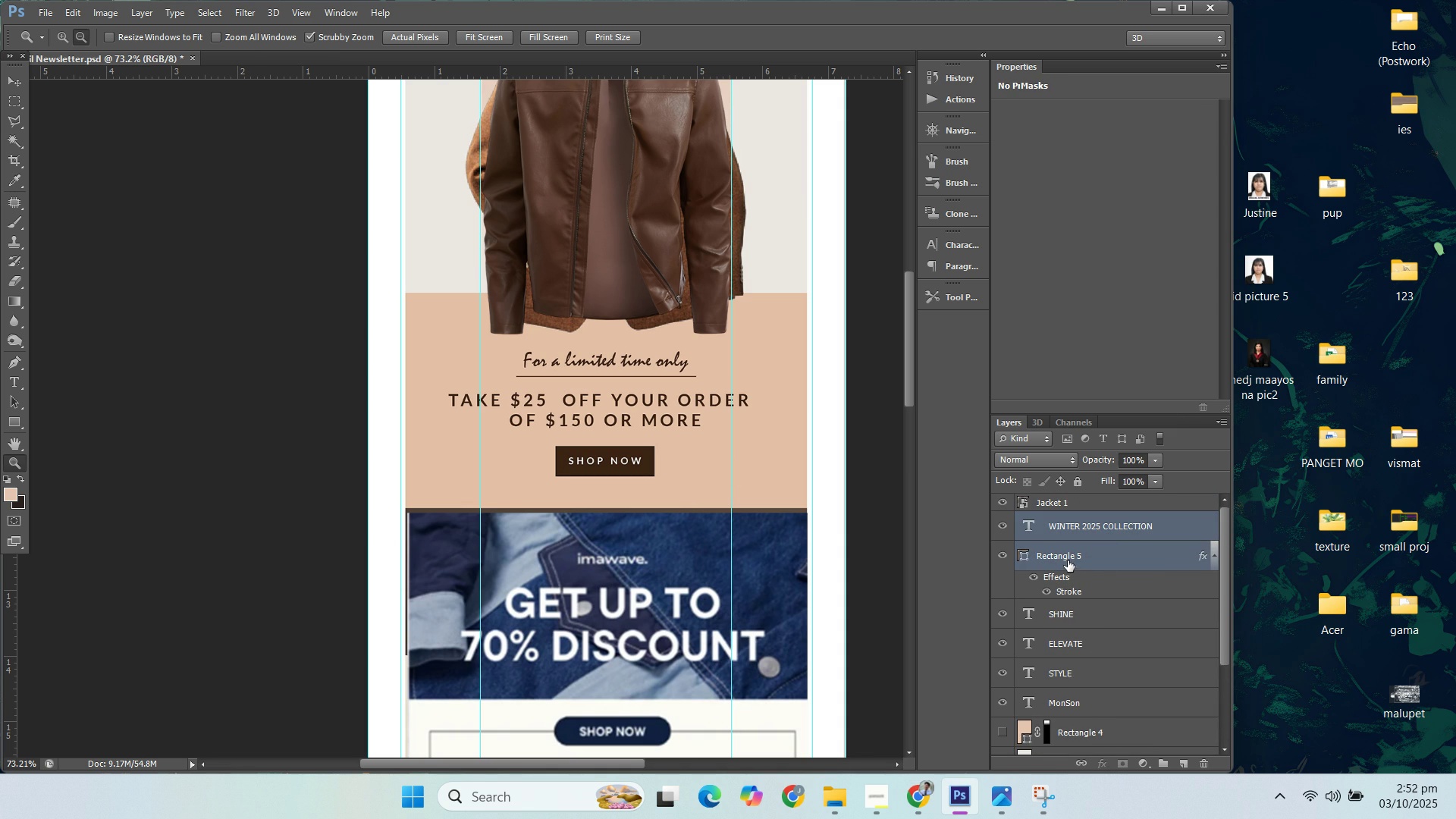 
double_click([1068, 560])
 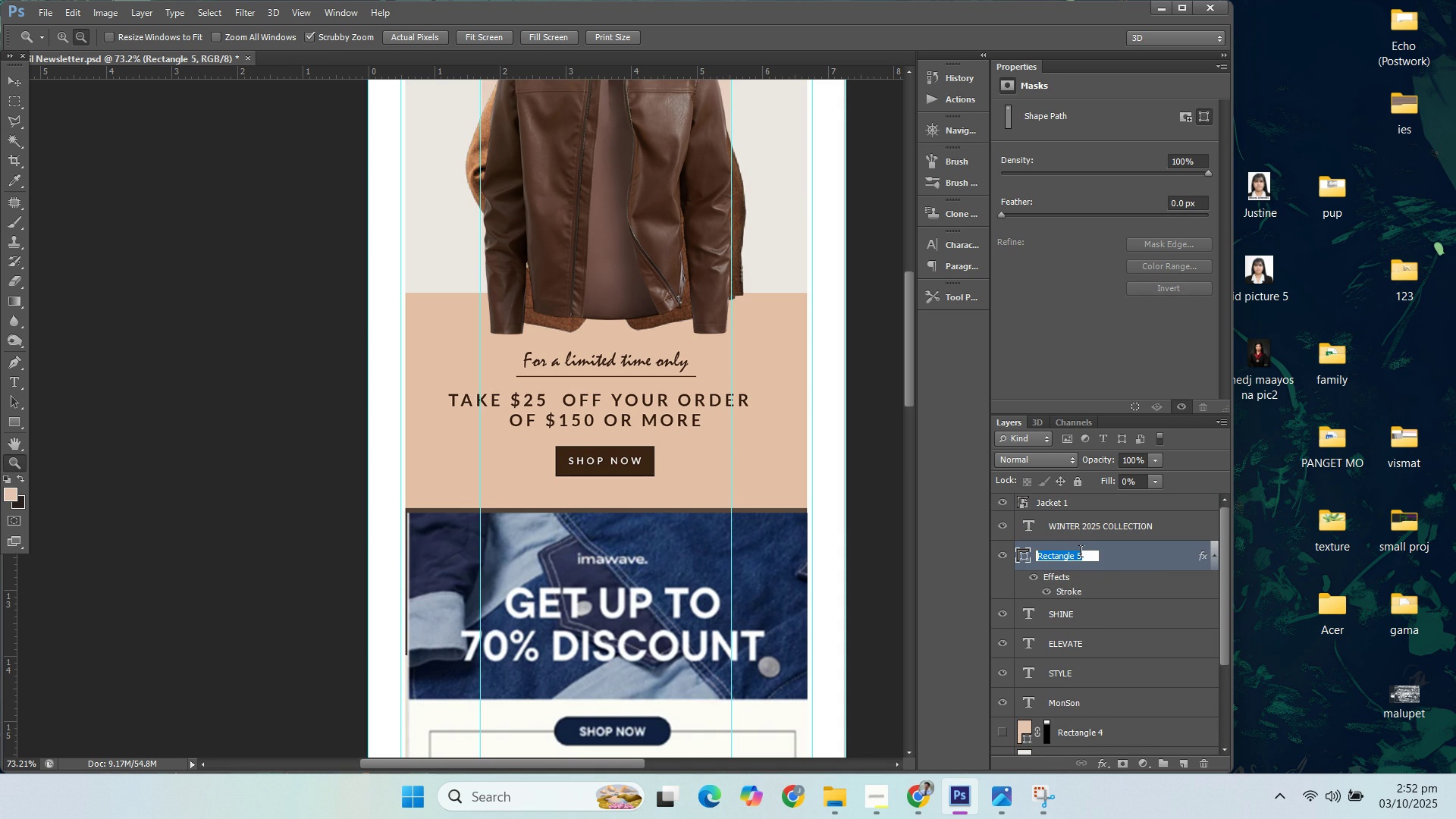 
type(Out)
key(Backspace)
key(Backspace)
key(Backspace)
type(Box L)
key(Backspace)
type(Outline)
 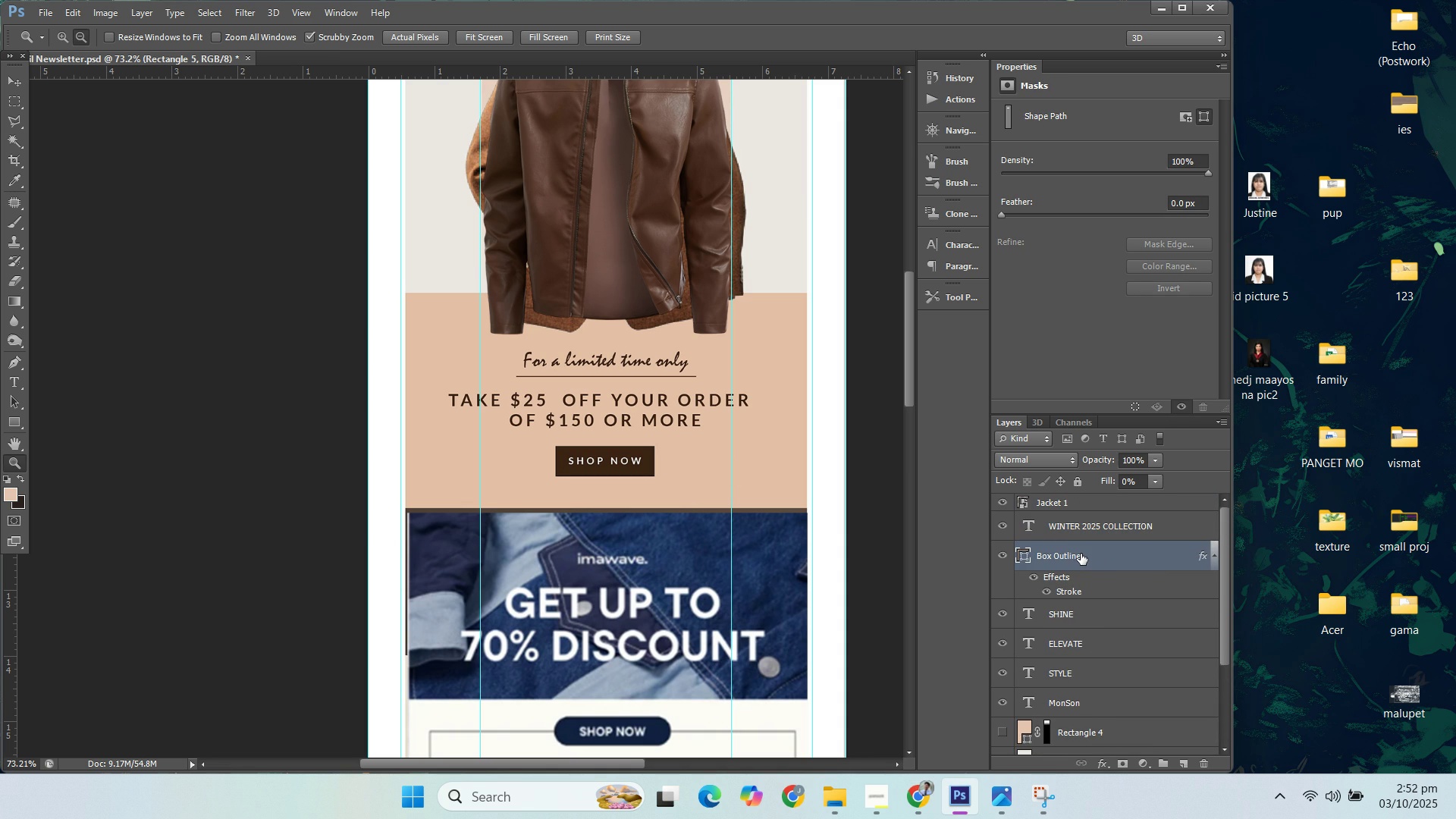 
key(Enter)